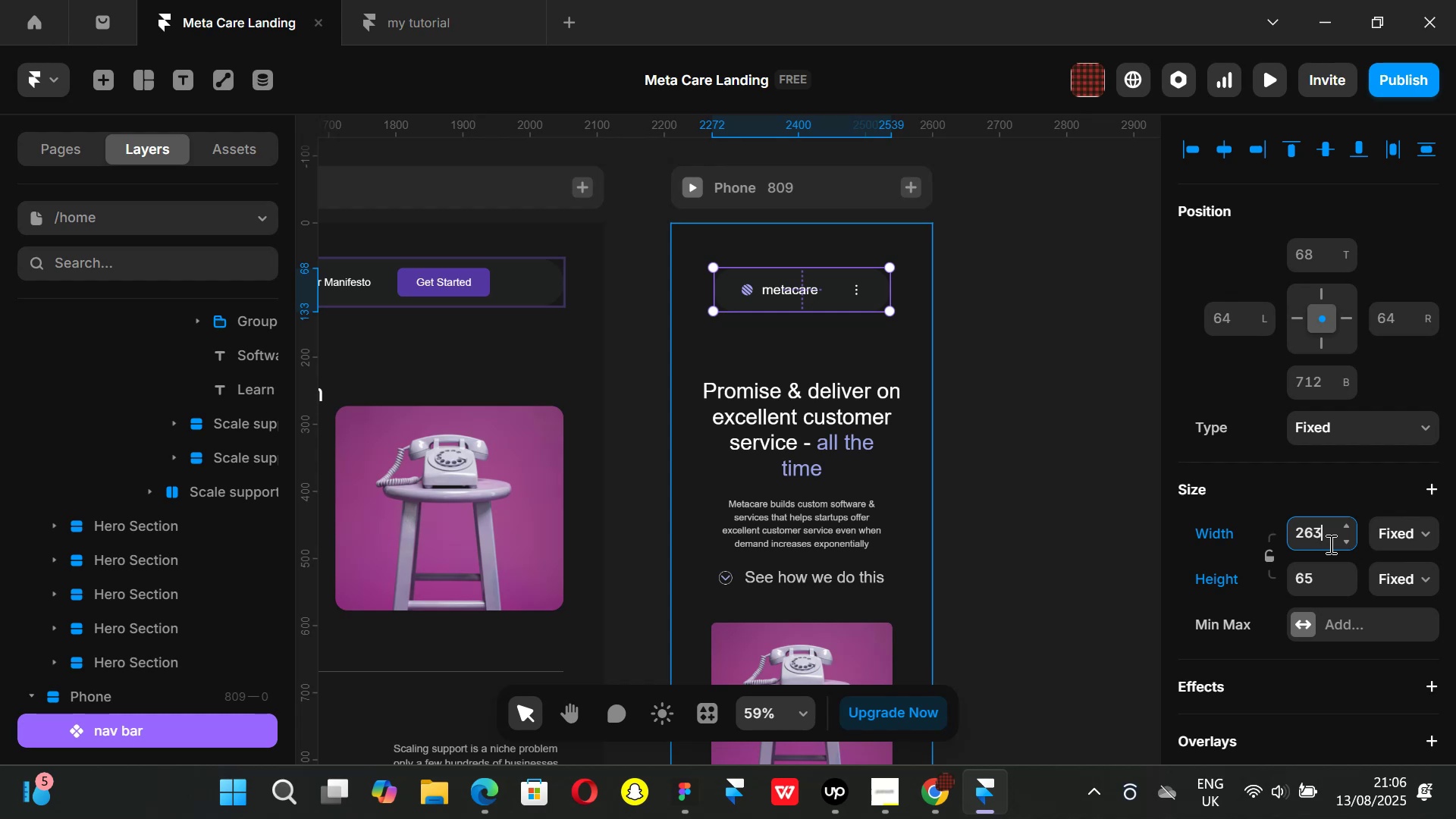 
key(Backspace)
 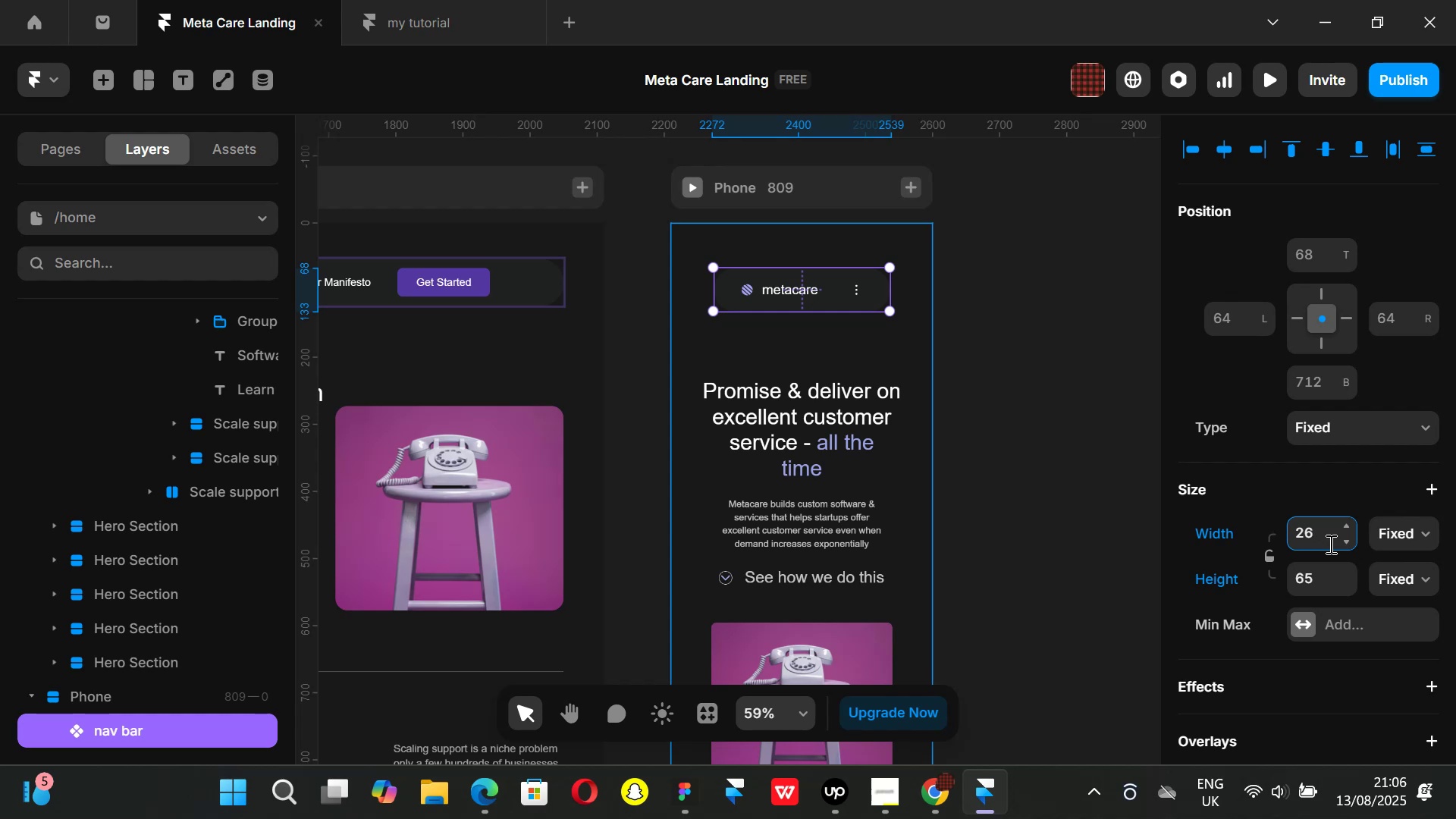 
key(2)
 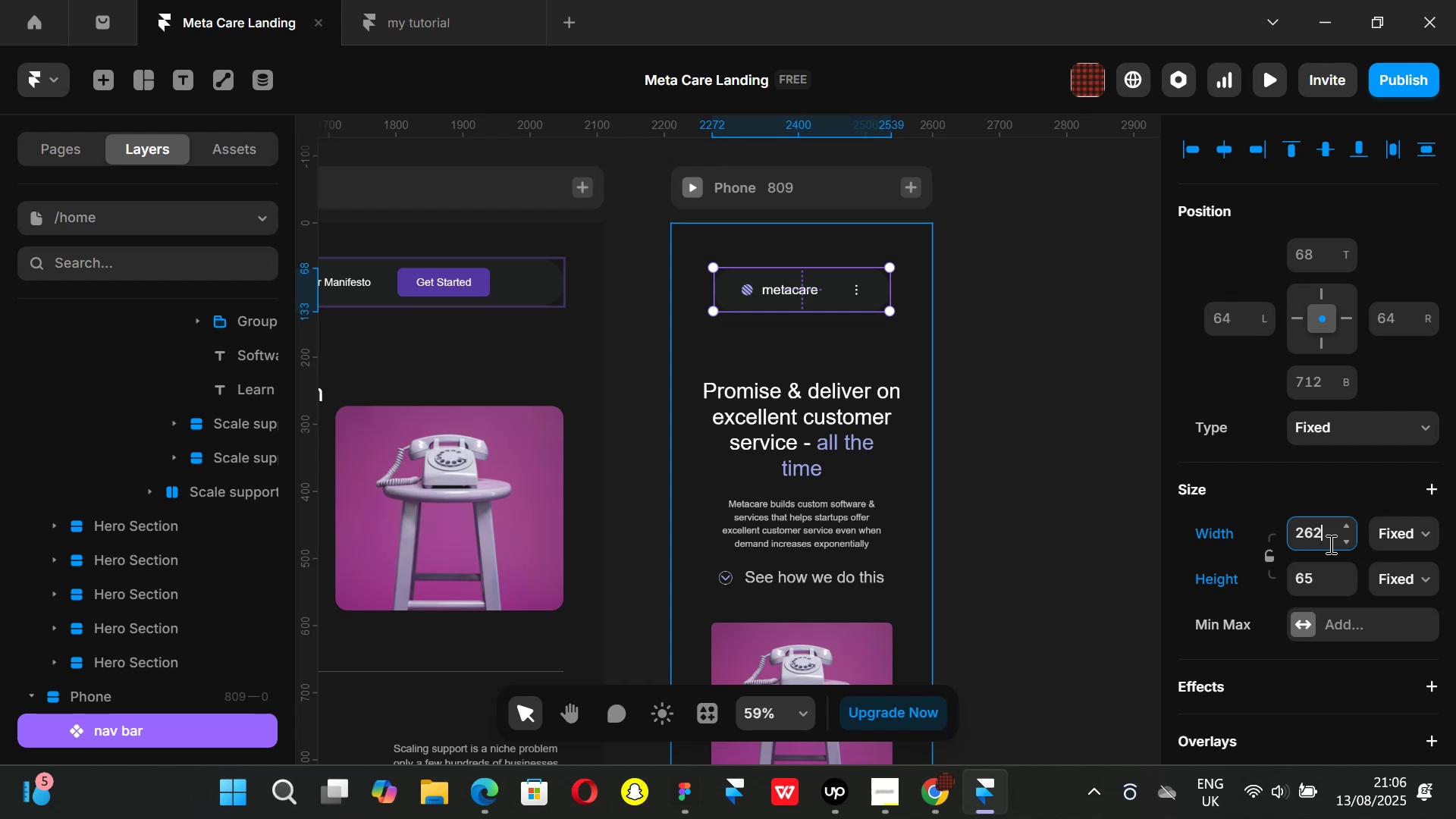 
key(Enter)
 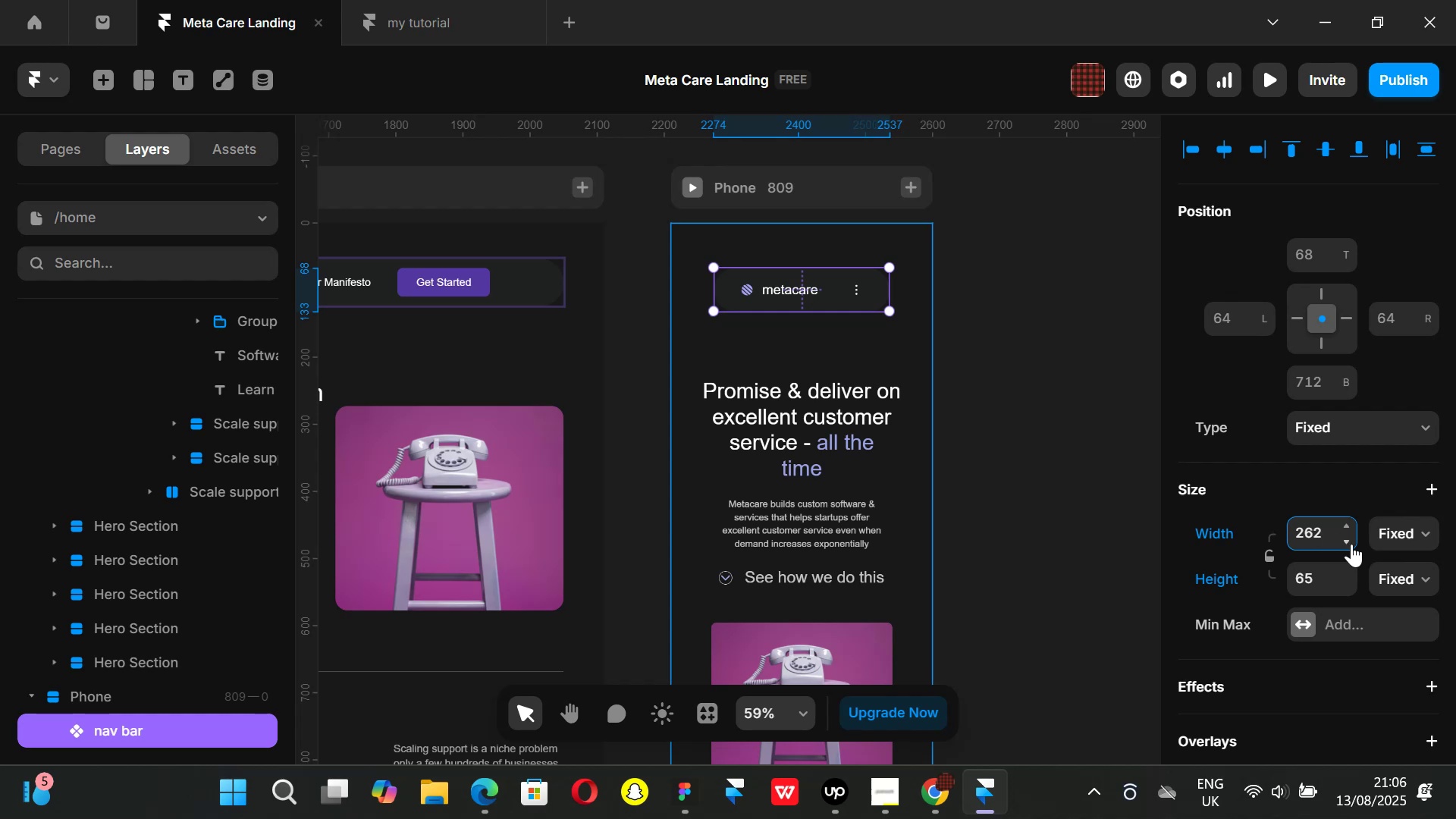 
key(Enter)
 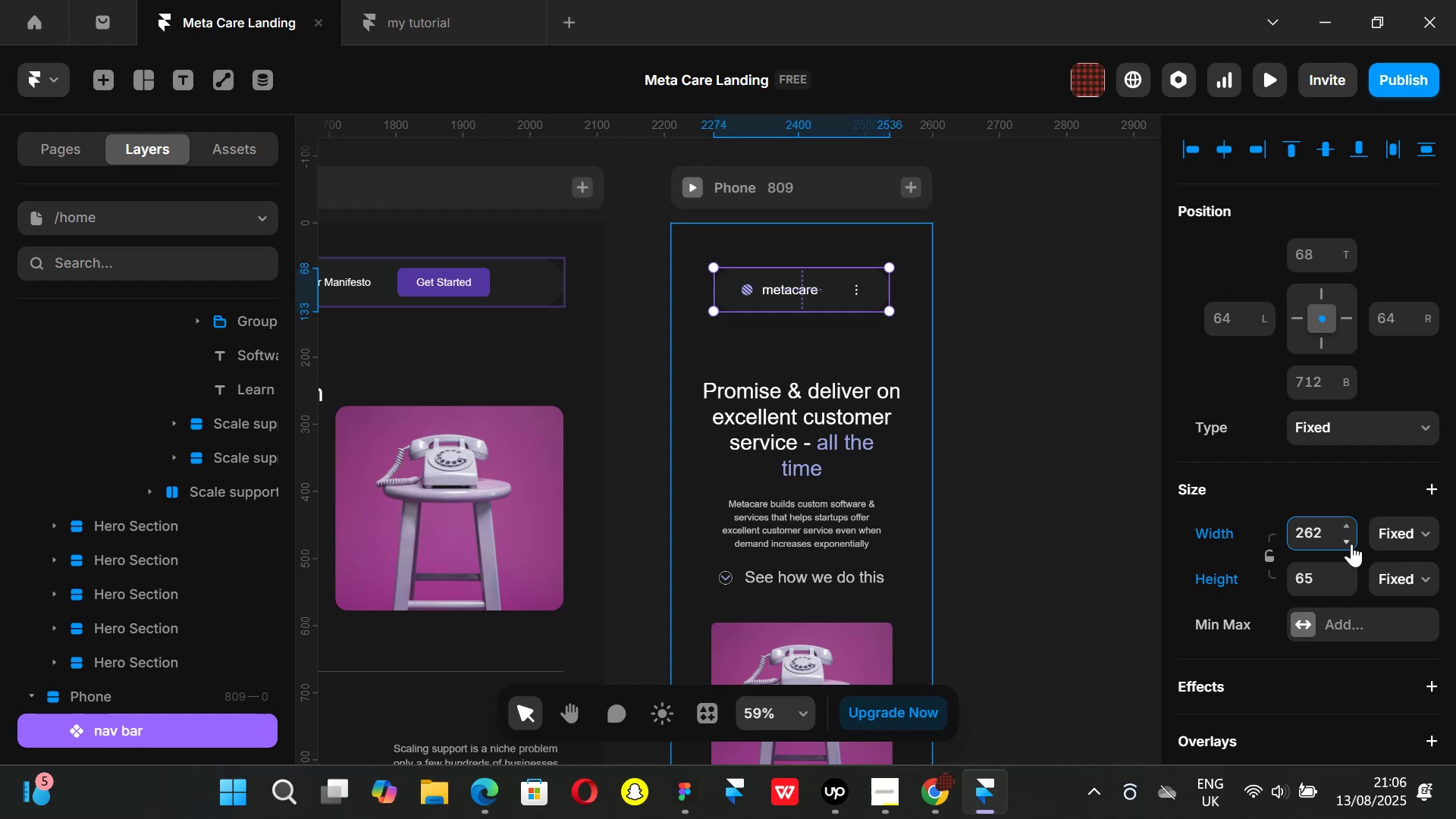 
key(Backspace)
 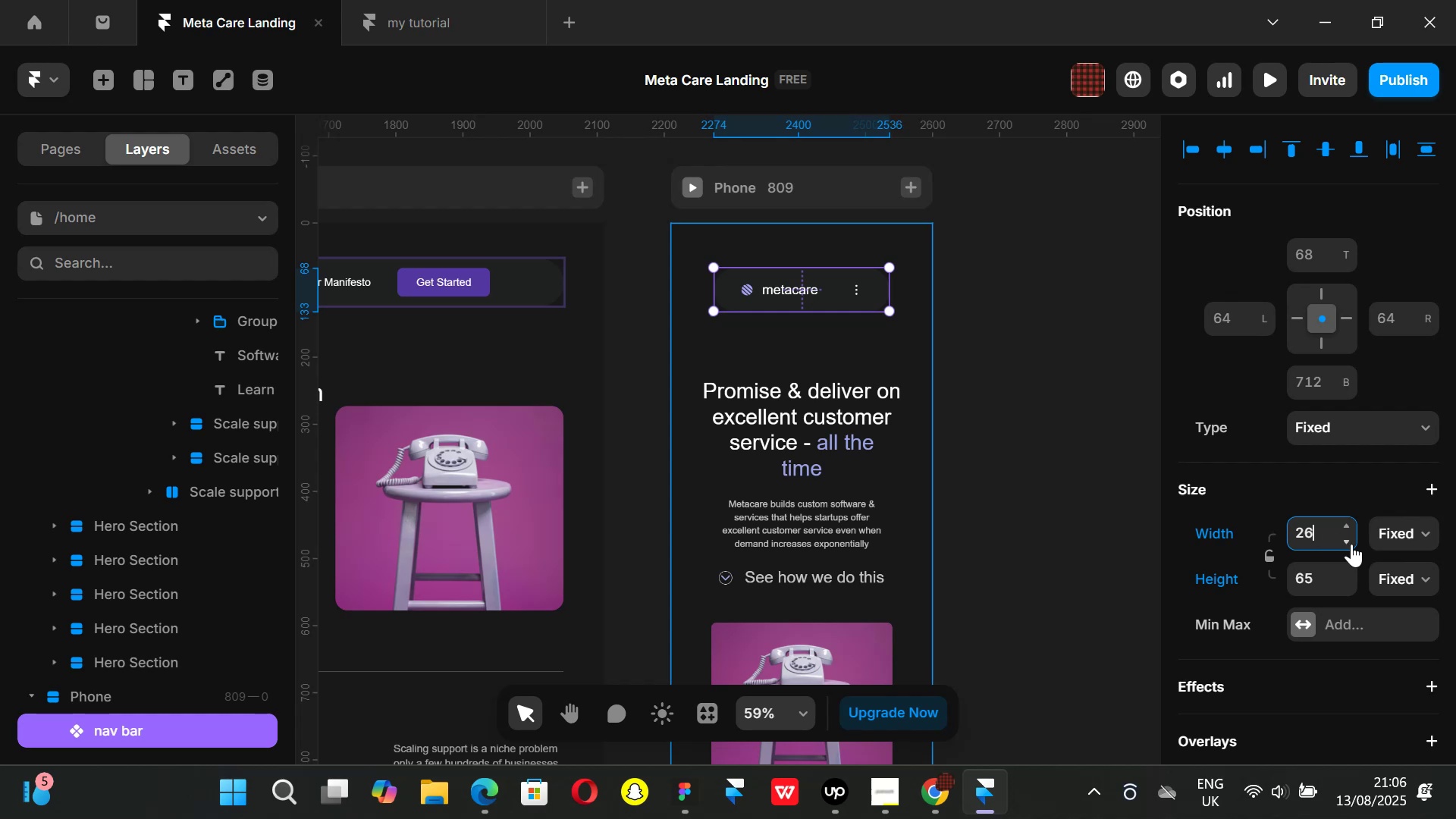 
key(1)
 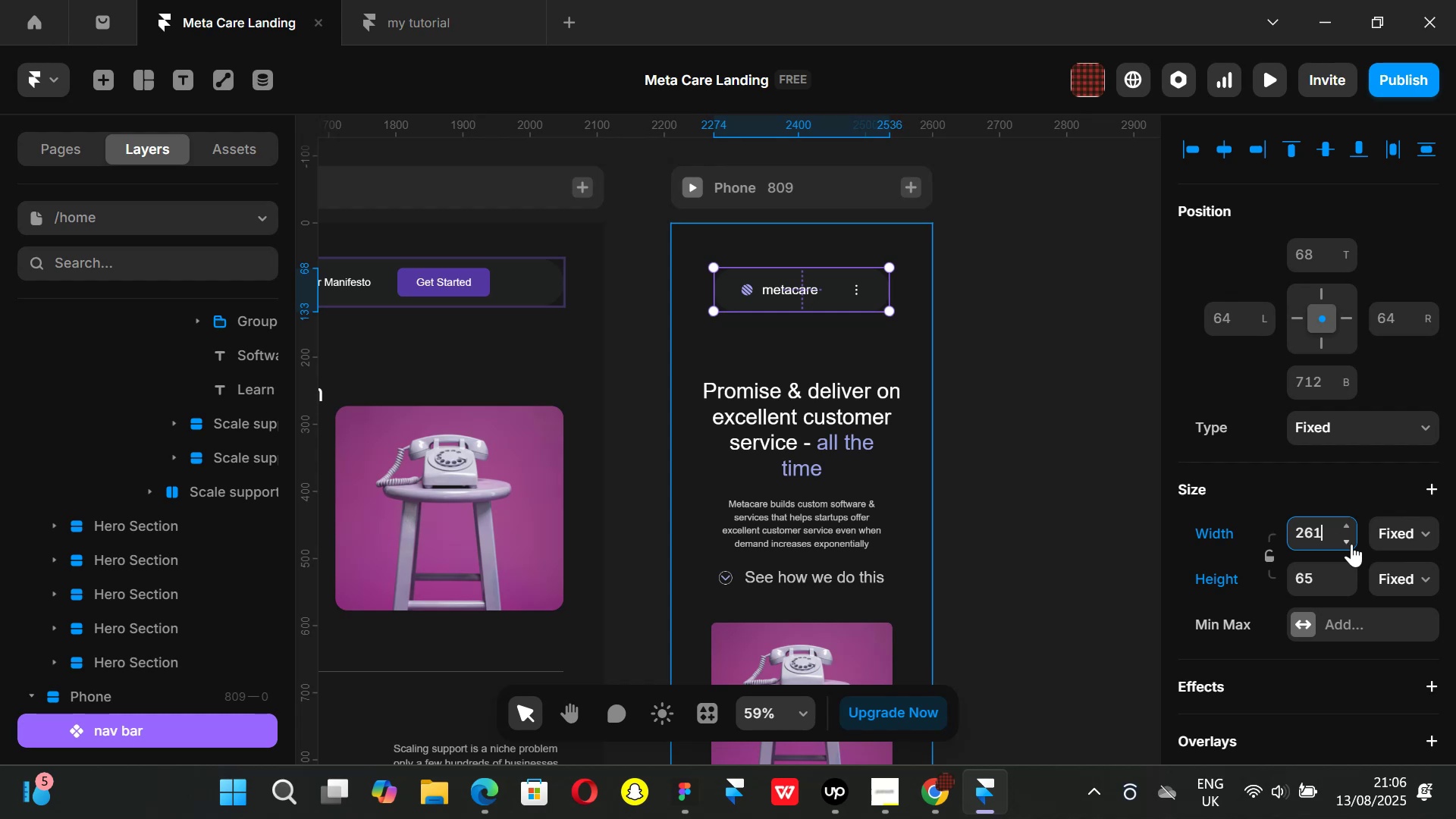 
key(Enter)
 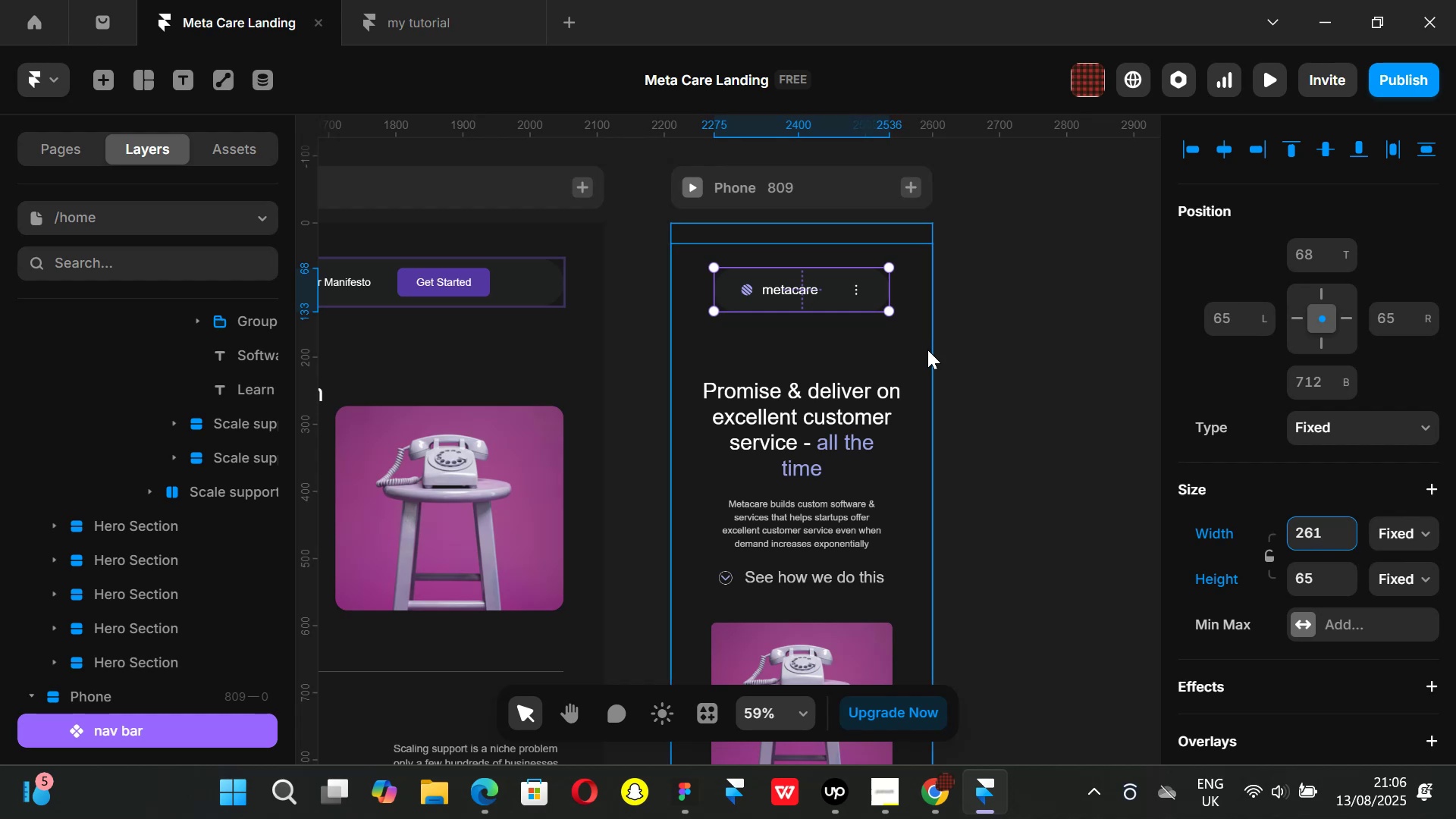 
left_click([1012, 342])
 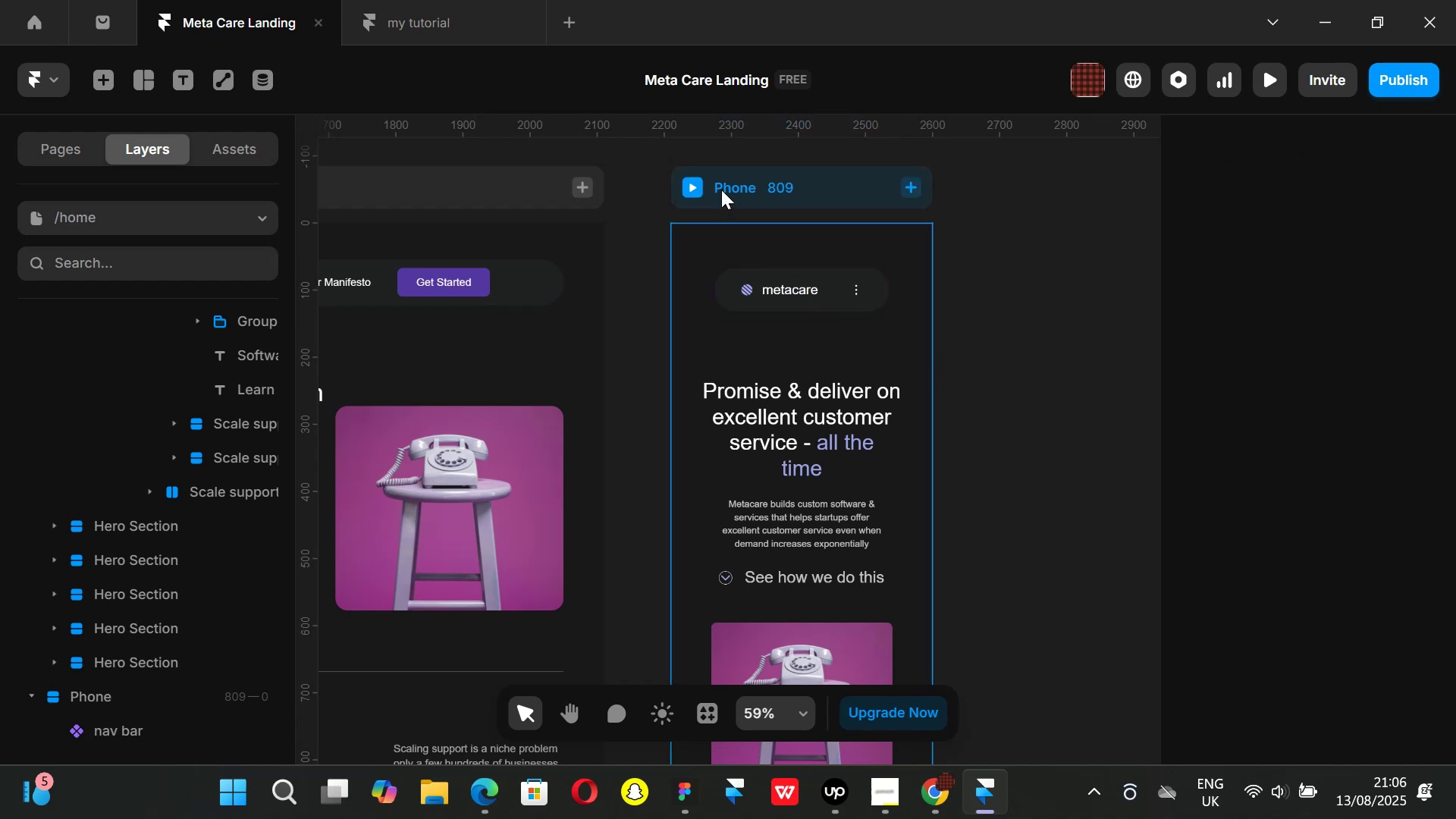 
key(Control+ControlLeft)
 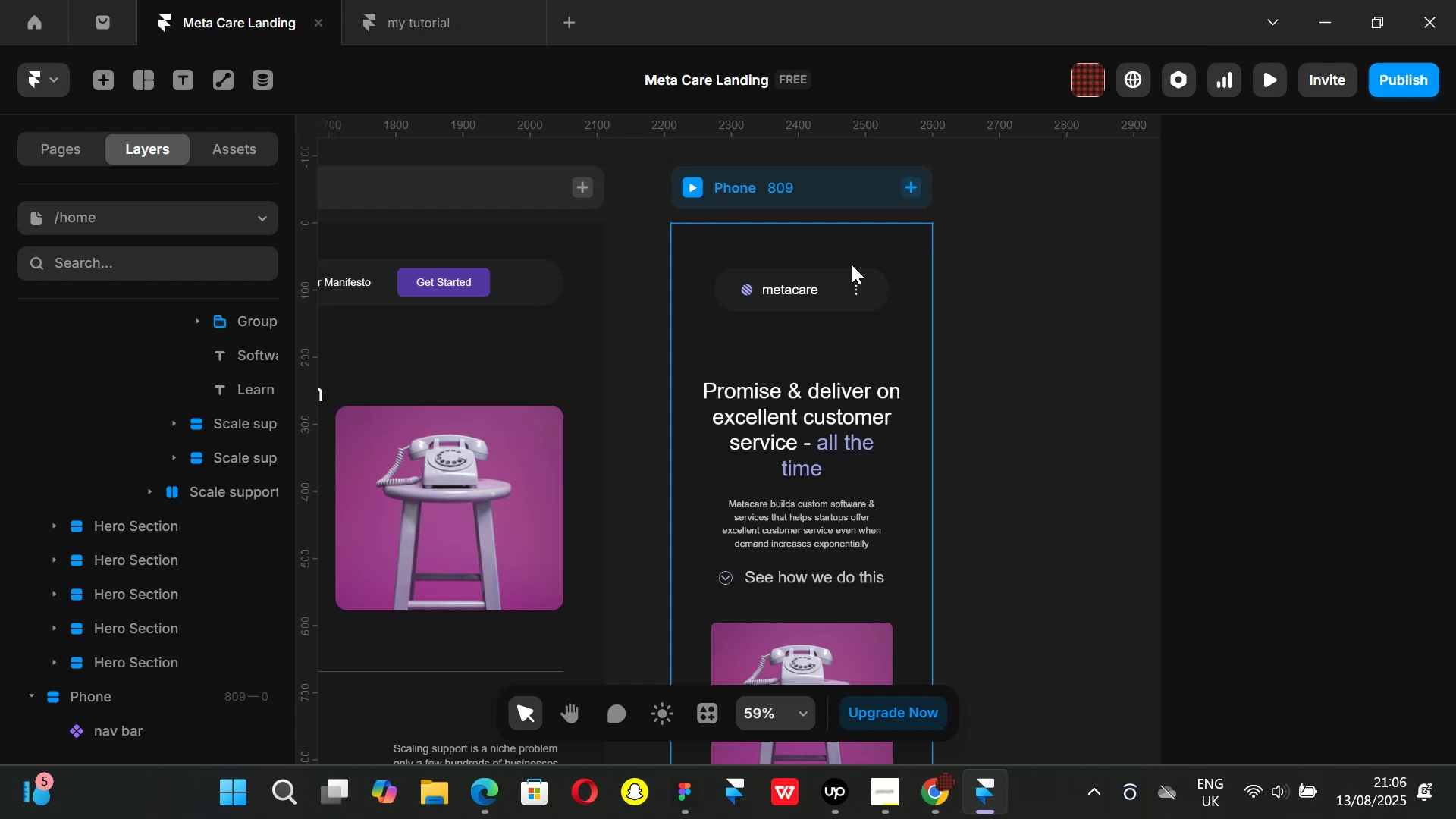 
key(Control+P)
 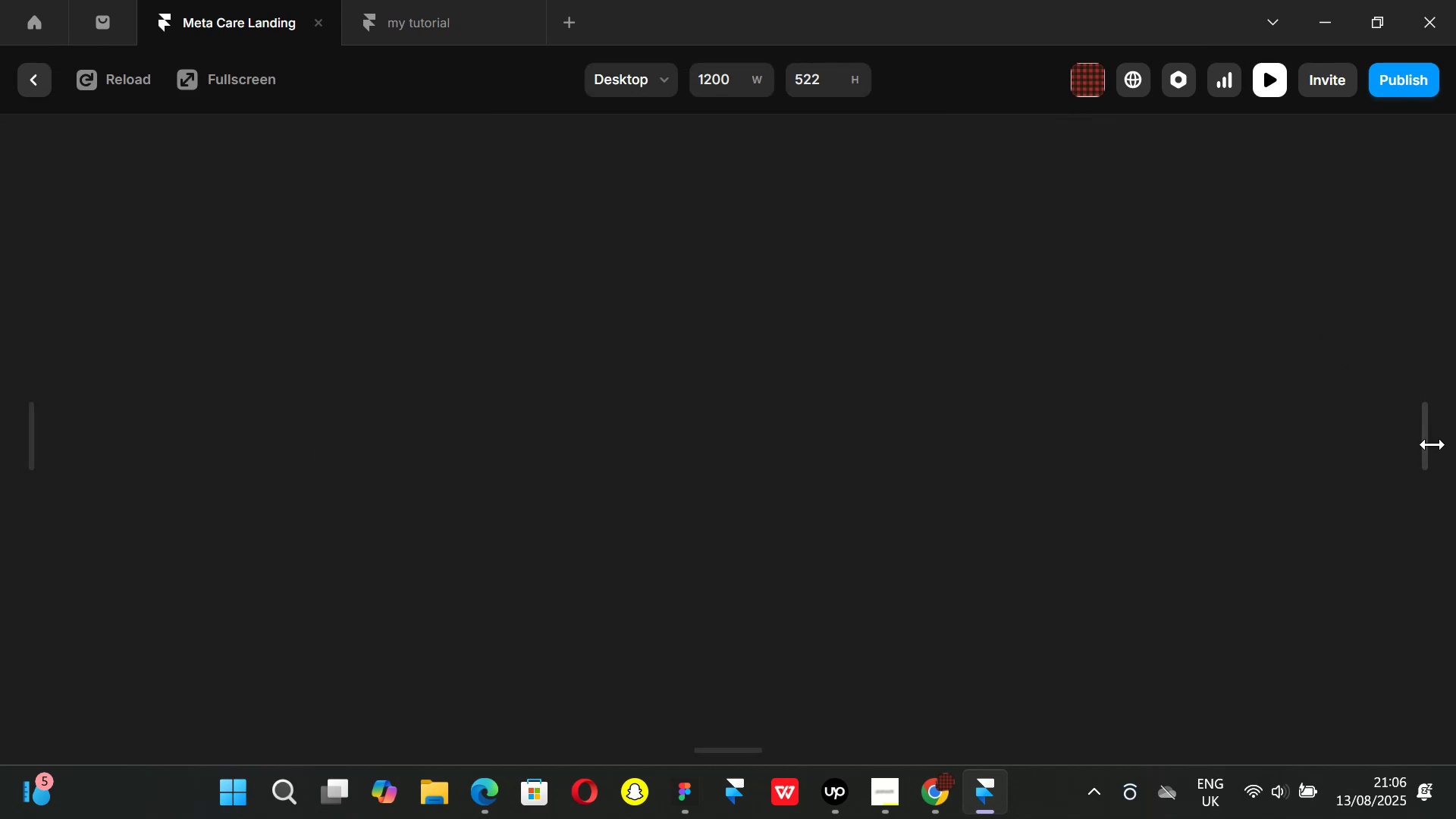 
left_click_drag(start_coordinate=[1429, 444], to_coordinate=[1455, 460])
 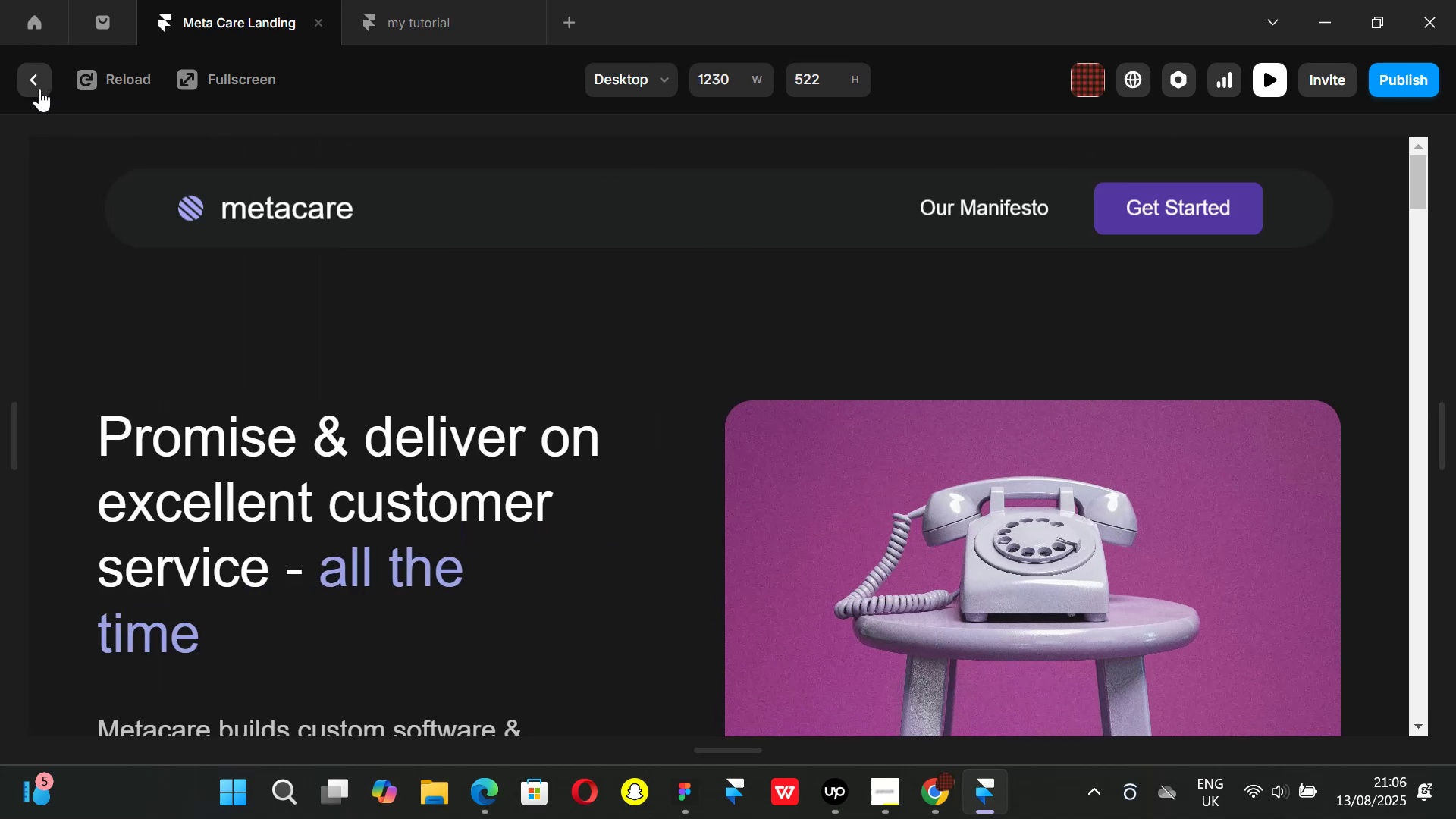 
left_click([34, 74])
 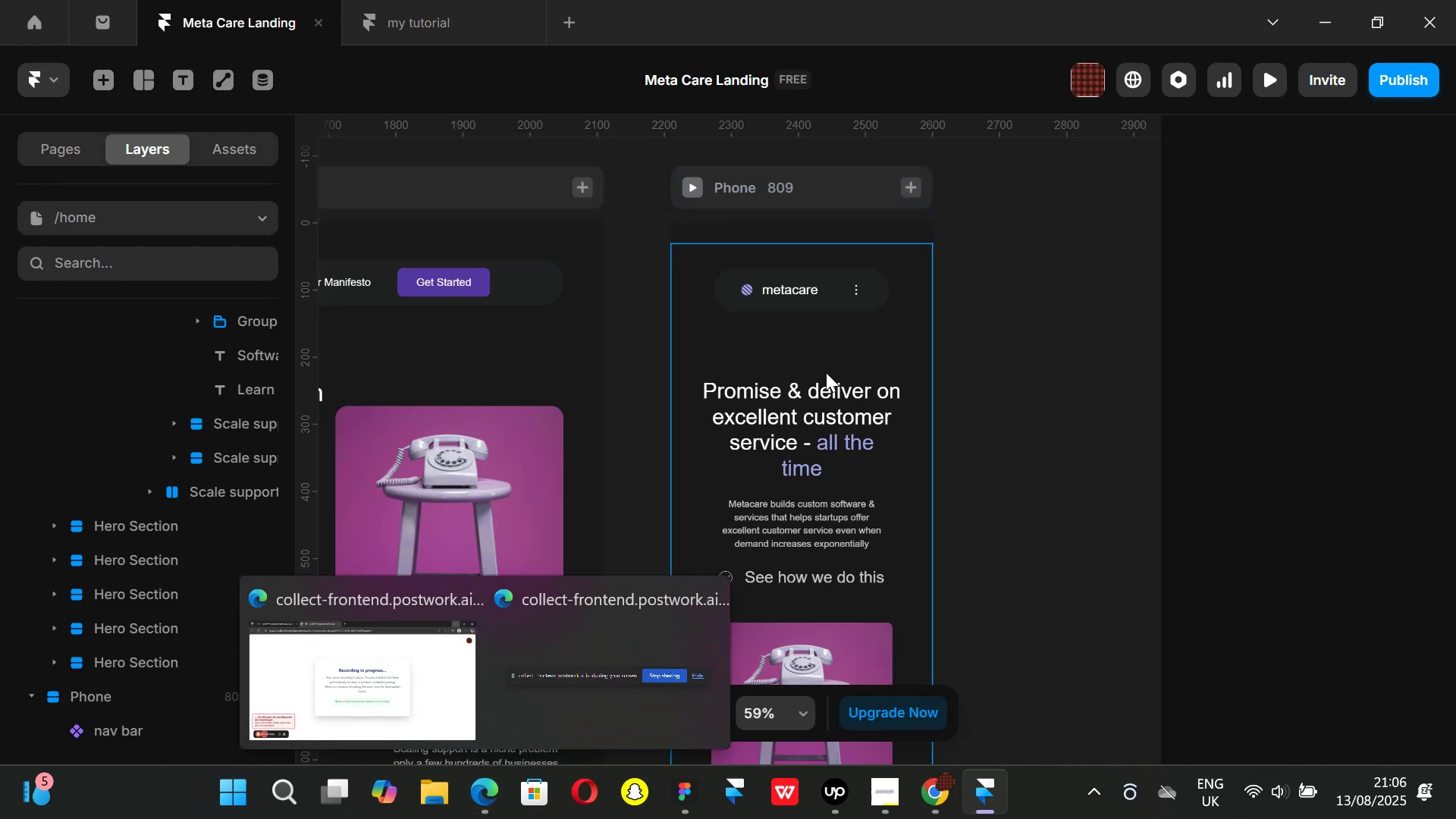 
hold_key(key=ShiftLeft, duration=1.48)
scroll: coordinate [849, 386], scroll_direction: up, amount: 7.0
 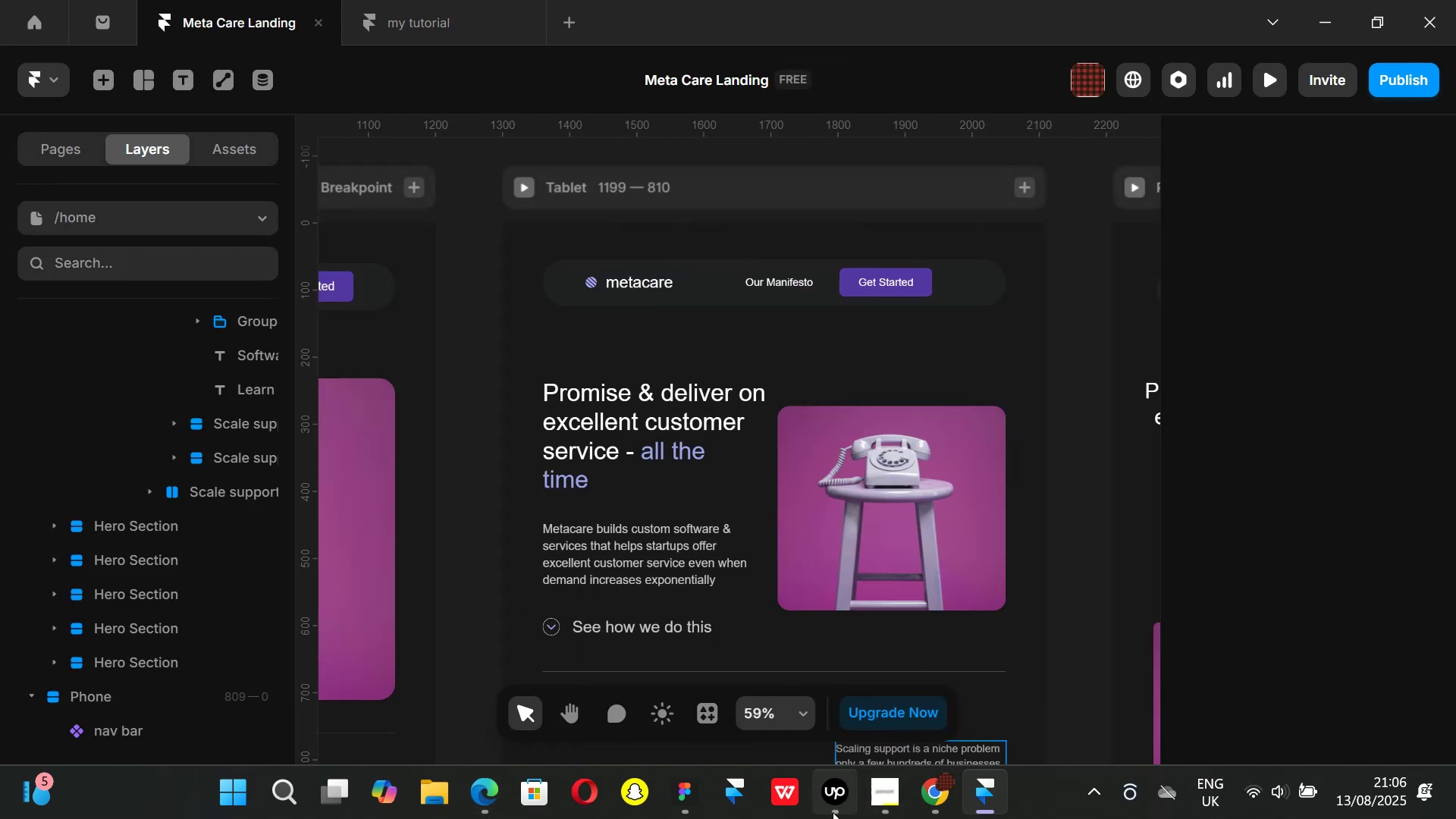 
left_click([832, 809])
 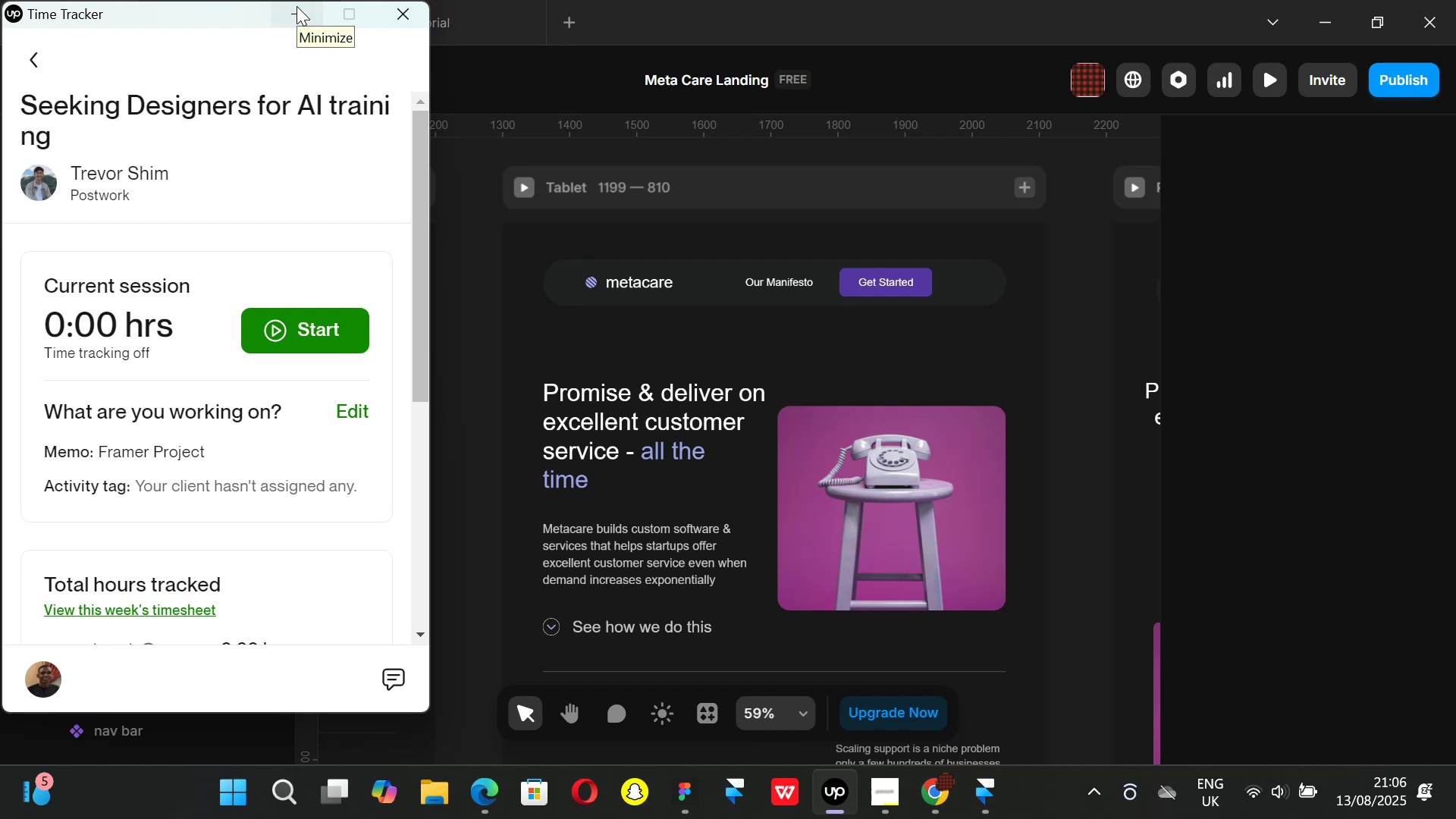 
left_click([297, 6])
 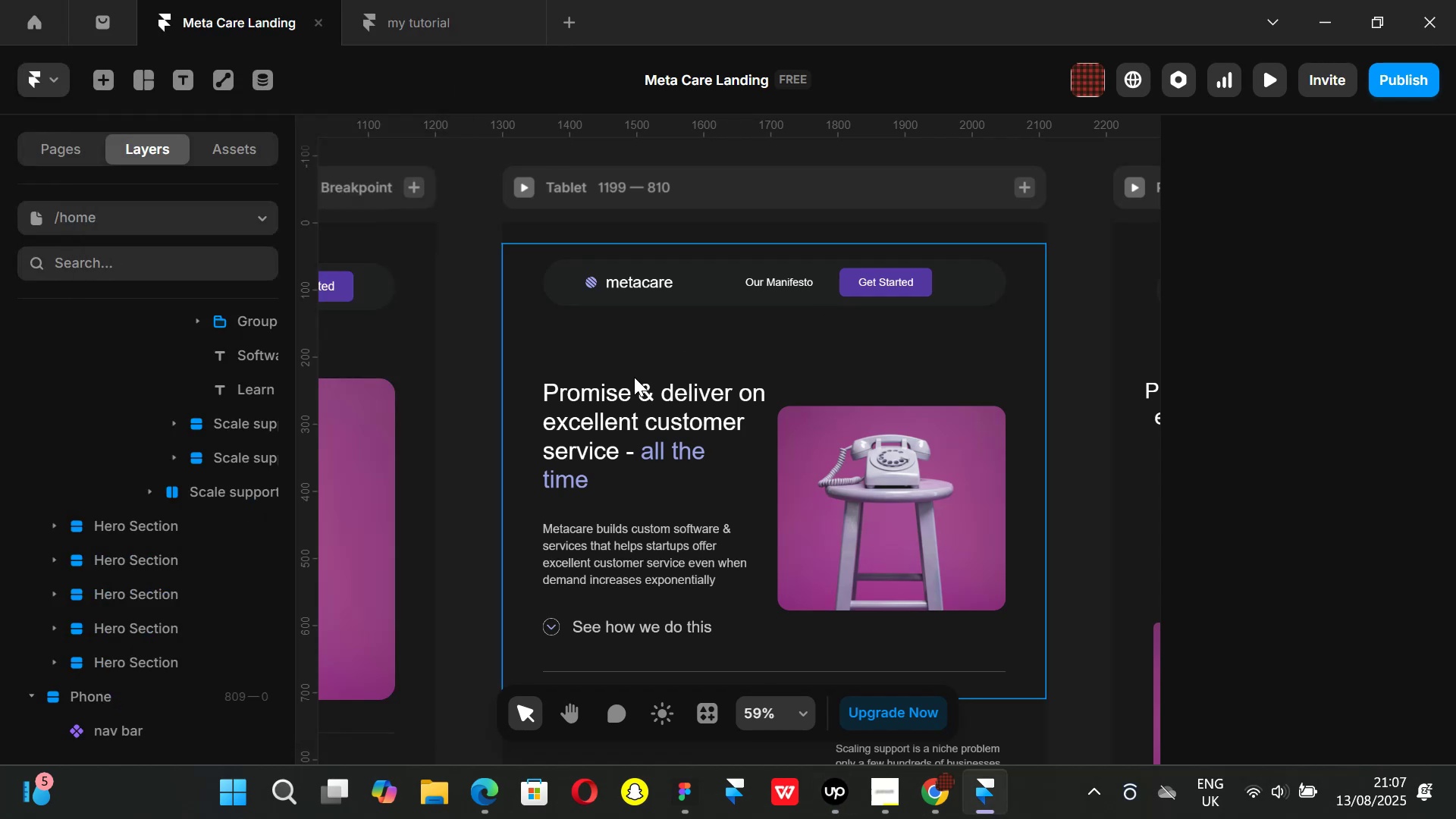 
scroll: coordinate [635, 368], scroll_direction: none, amount: 0.0
 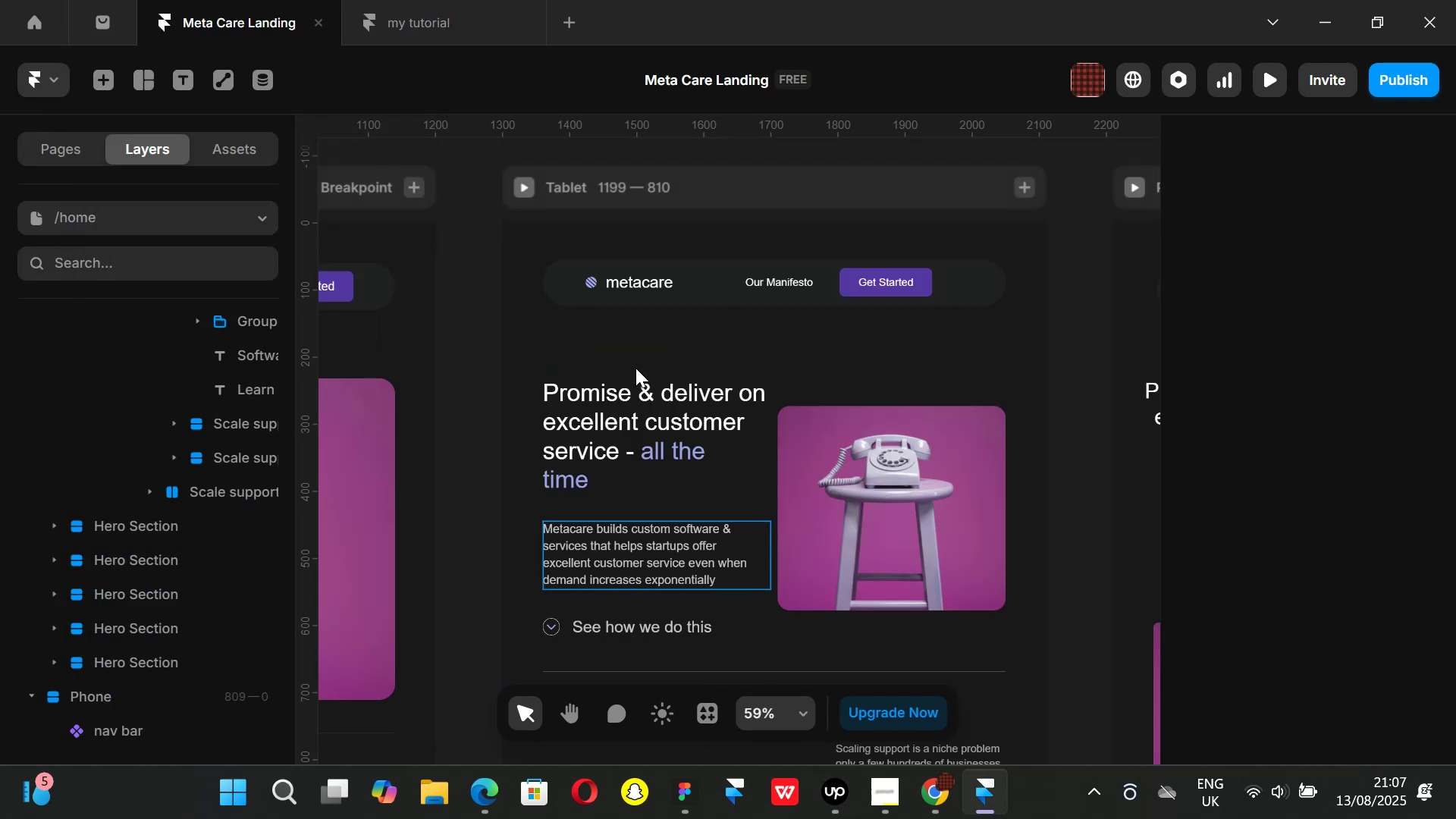 
hold_key(key=ShiftLeft, duration=0.96)
scroll: coordinate [635, 368], scroll_direction: down, amount: 5.0
 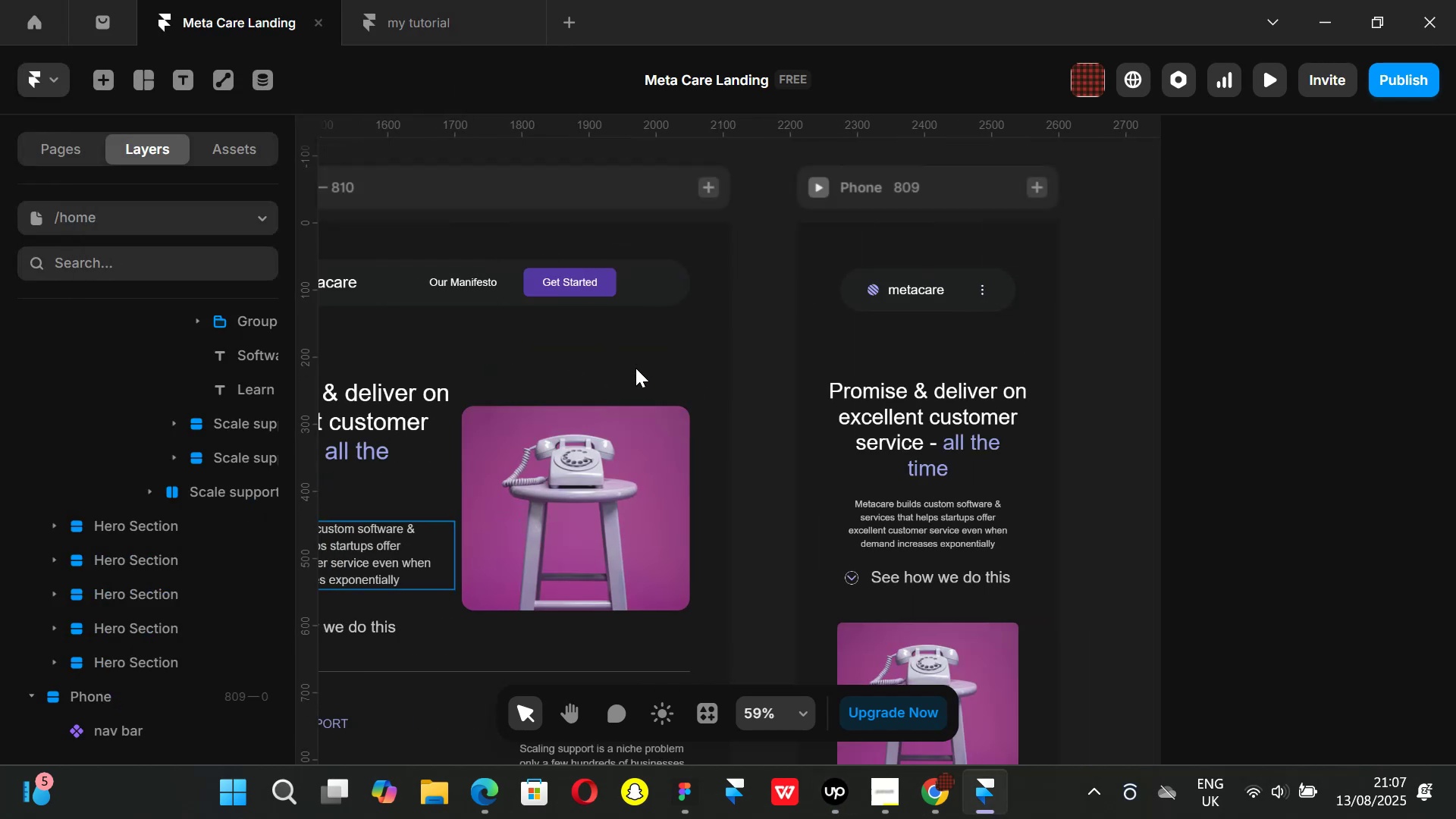 
hold_key(key=ShiftLeft, duration=0.68)
scroll: coordinate [635, 368], scroll_direction: up, amount: 6.0
 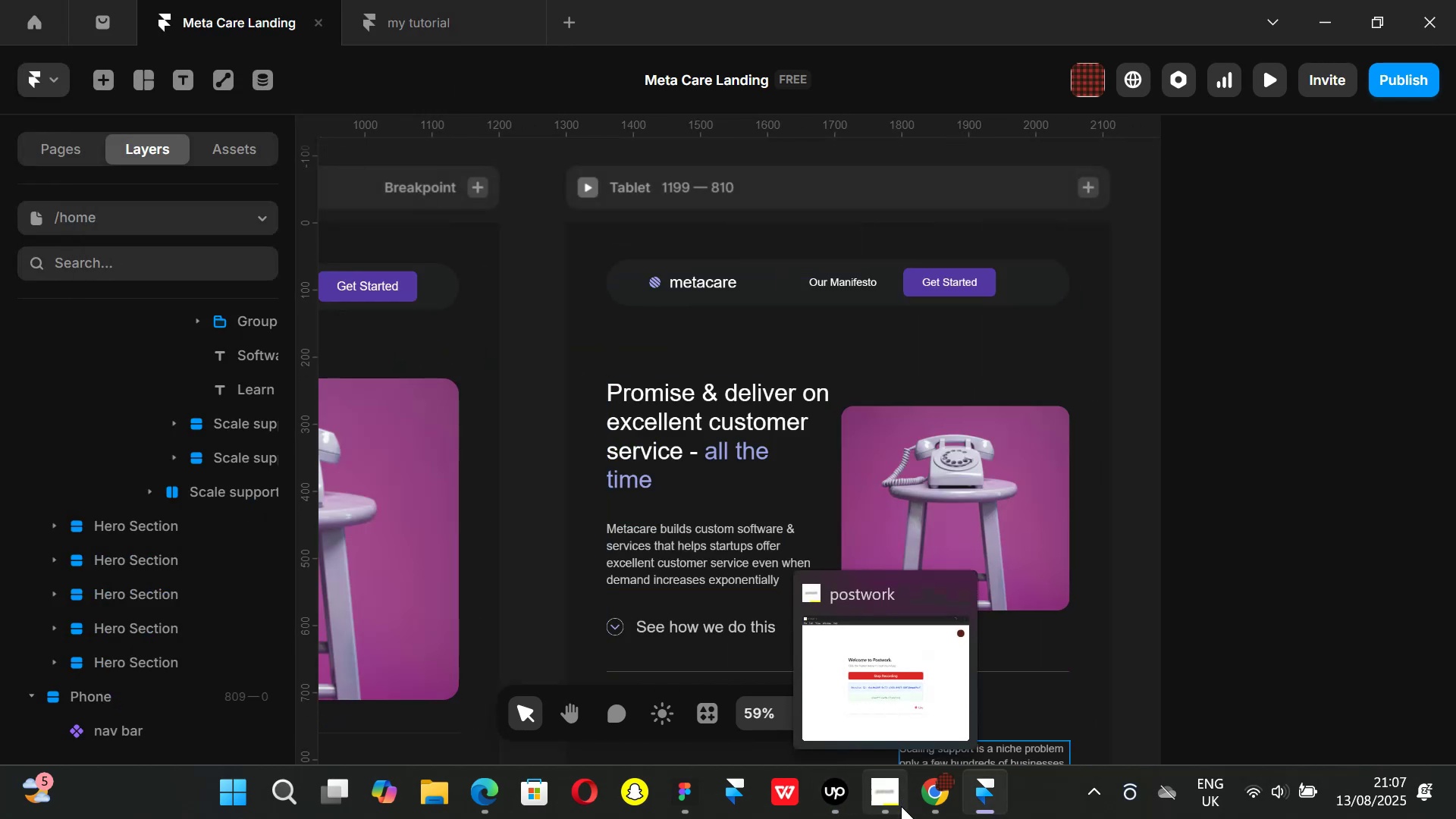 
left_click([901, 806])
 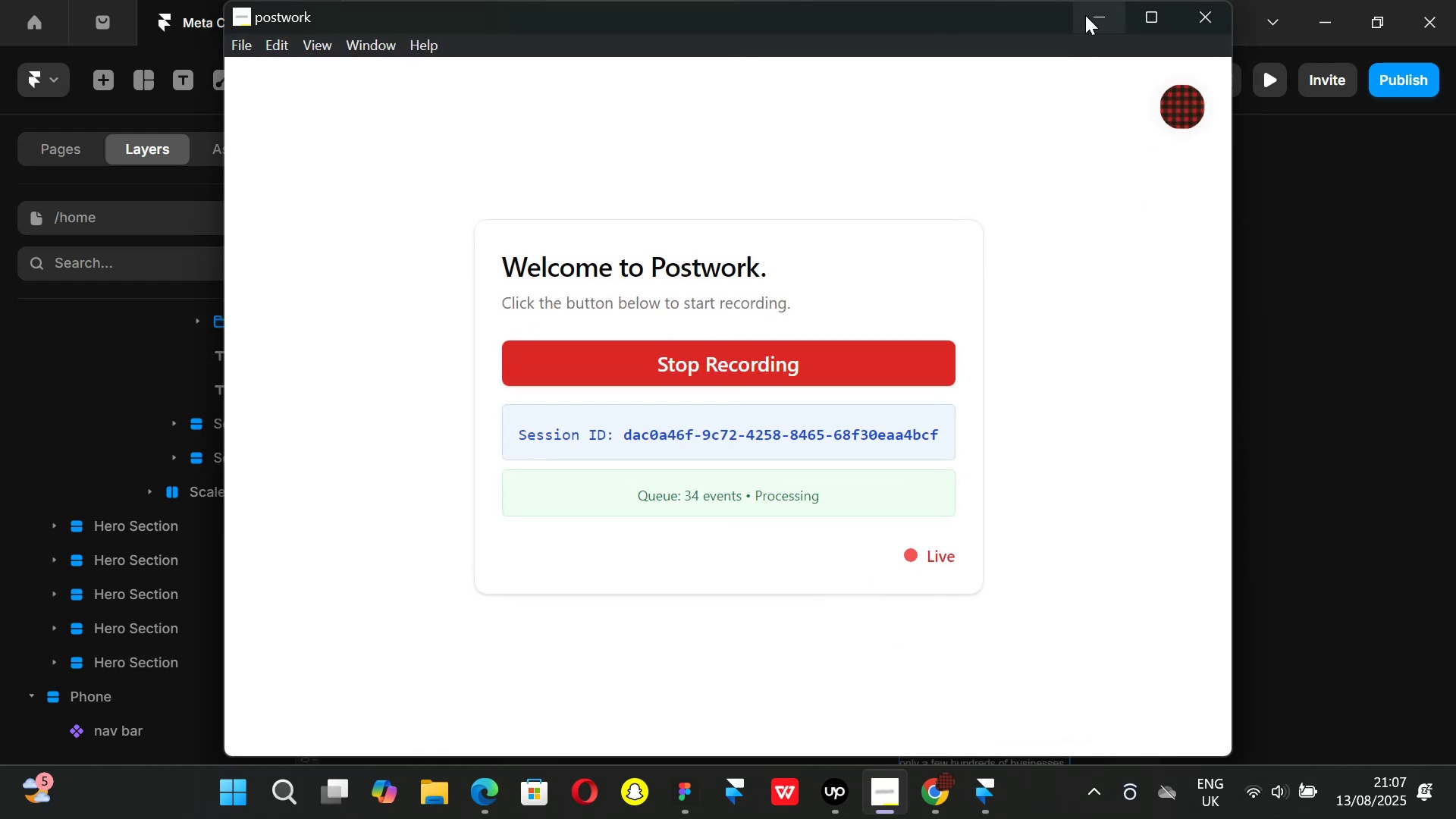 
left_click([1090, 13])
 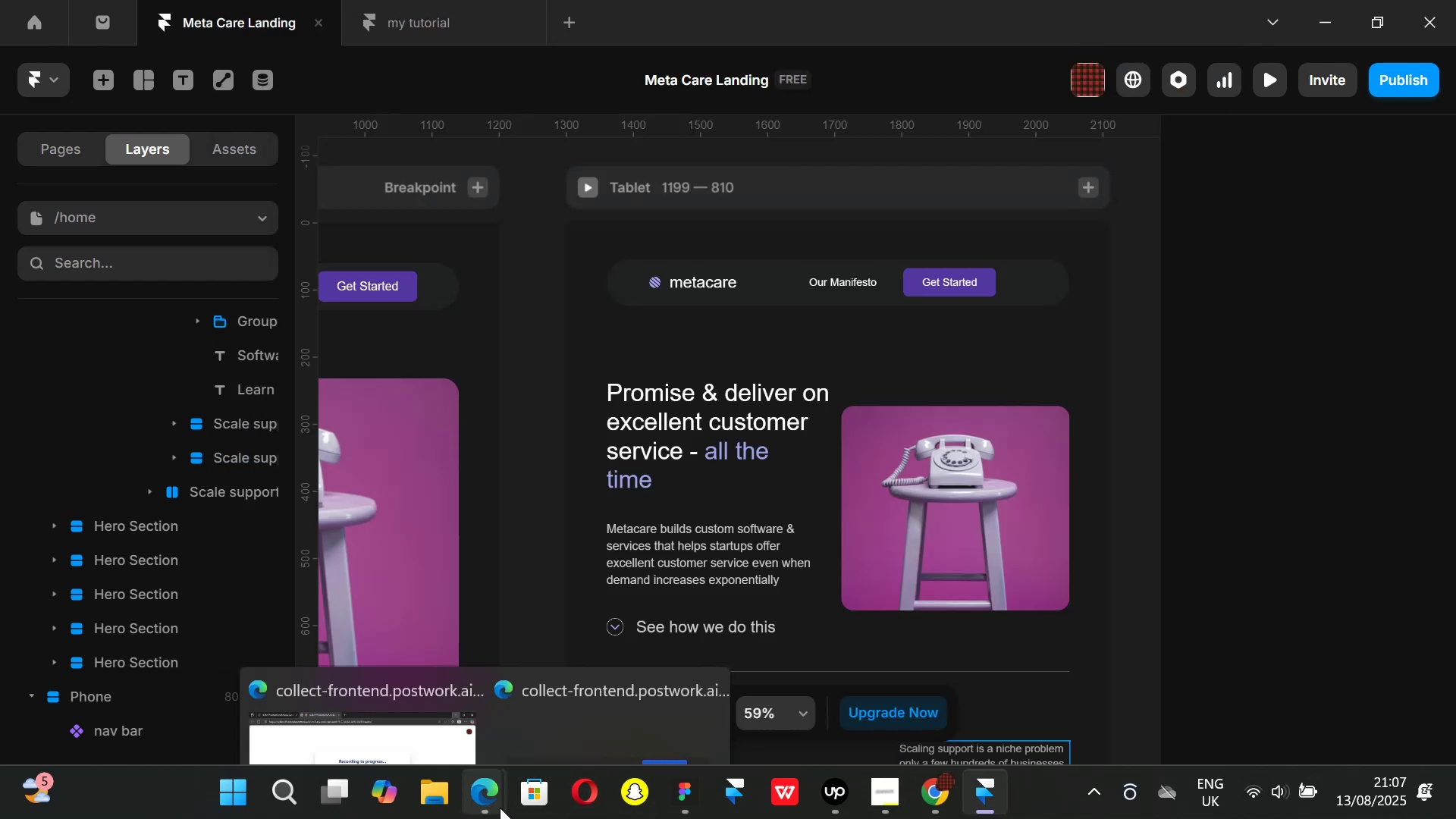 
left_click([397, 709])
 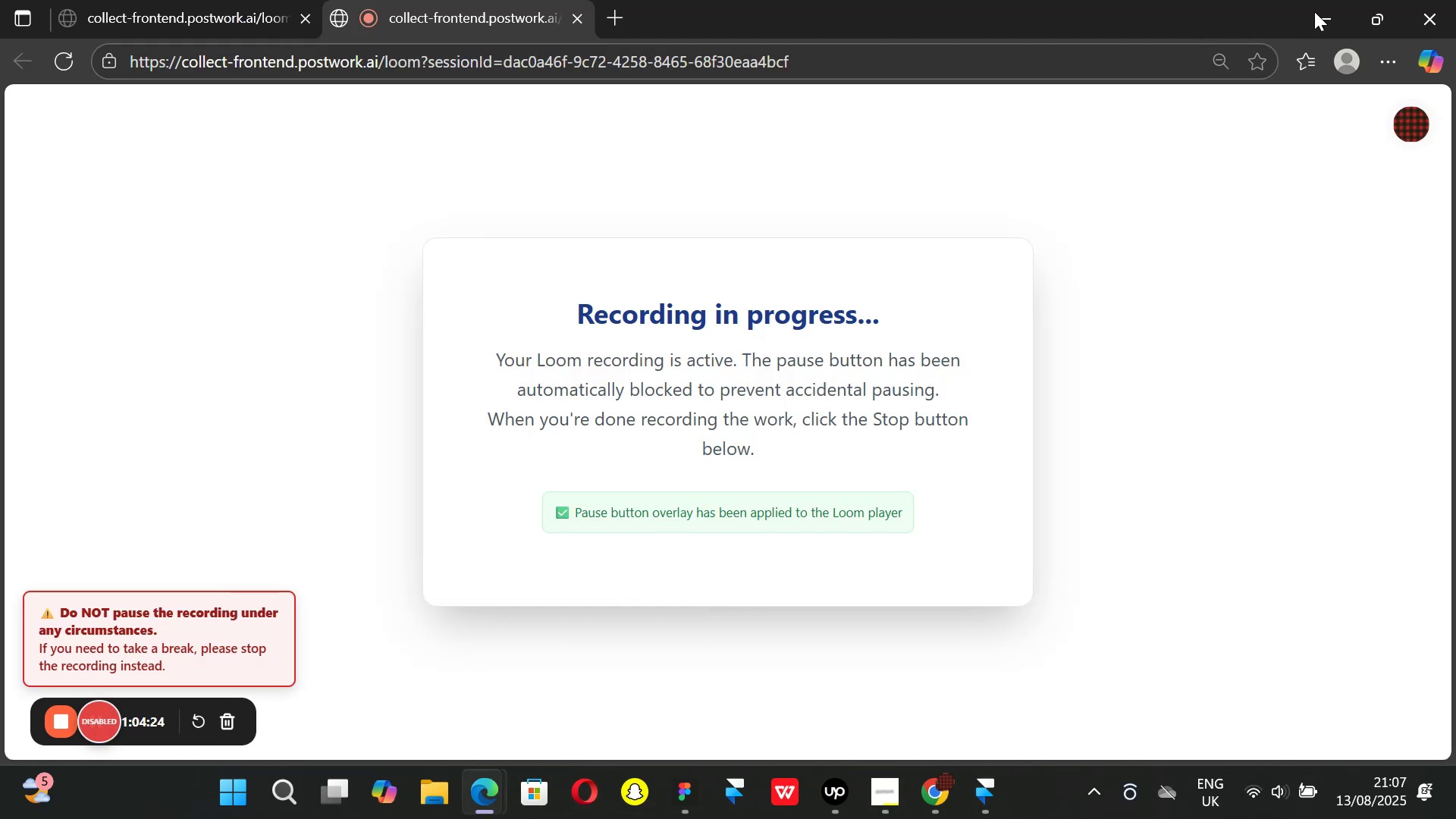 
left_click([1332, 10])
 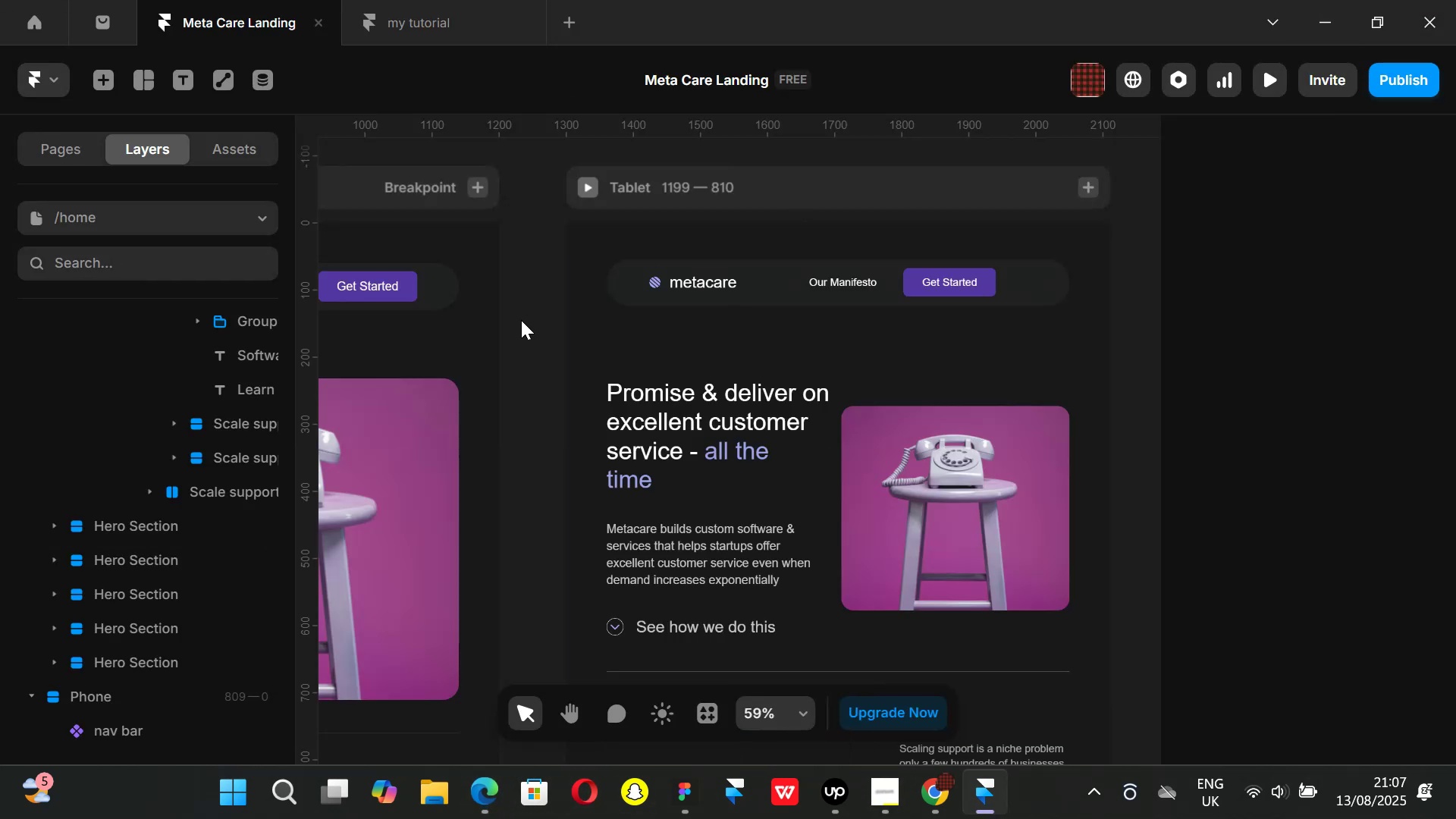 
scroll: coordinate [560, 338], scroll_direction: up, amount: 10.0
 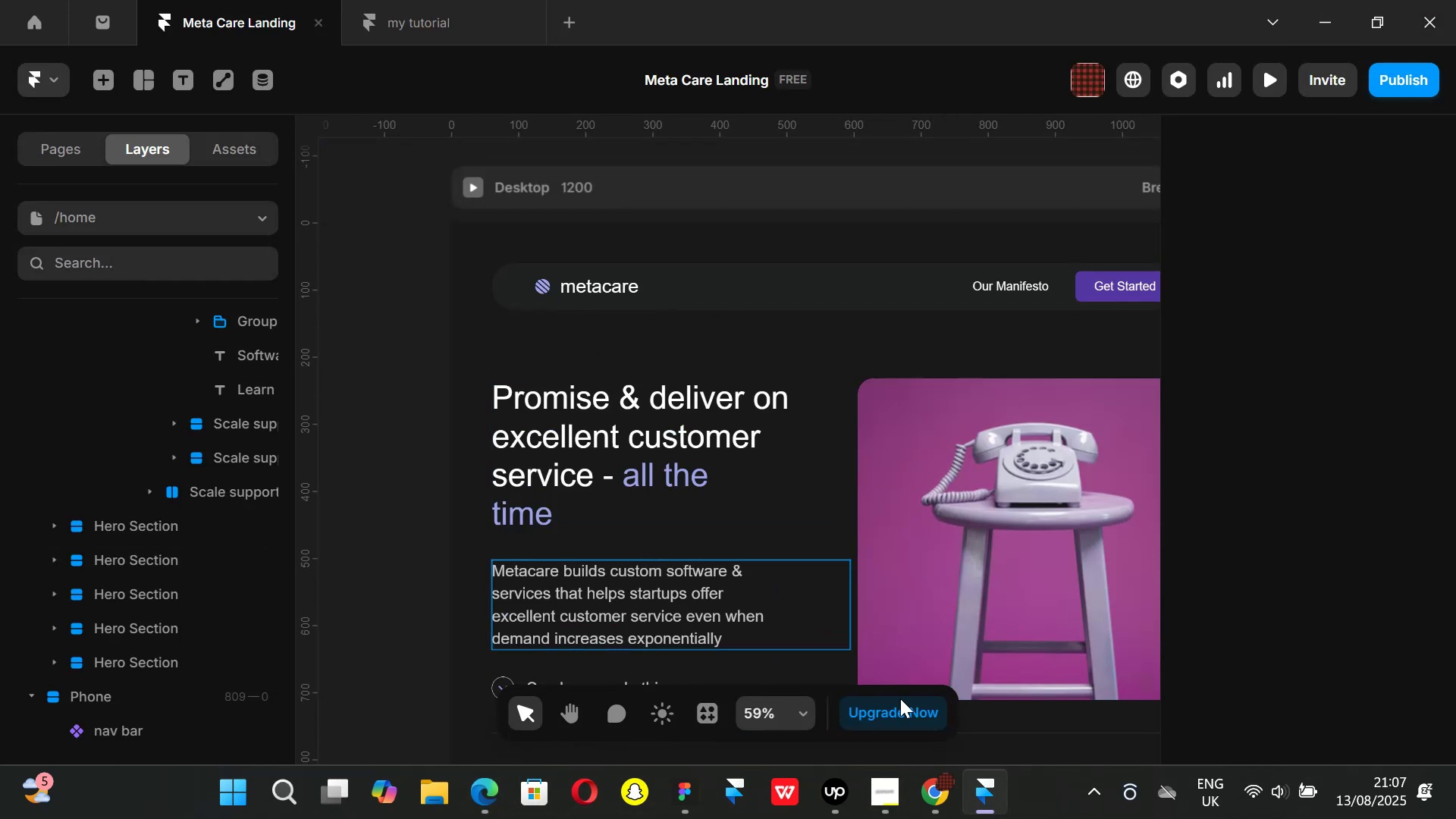 
hold_key(key=ShiftLeft, duration=1.51)
 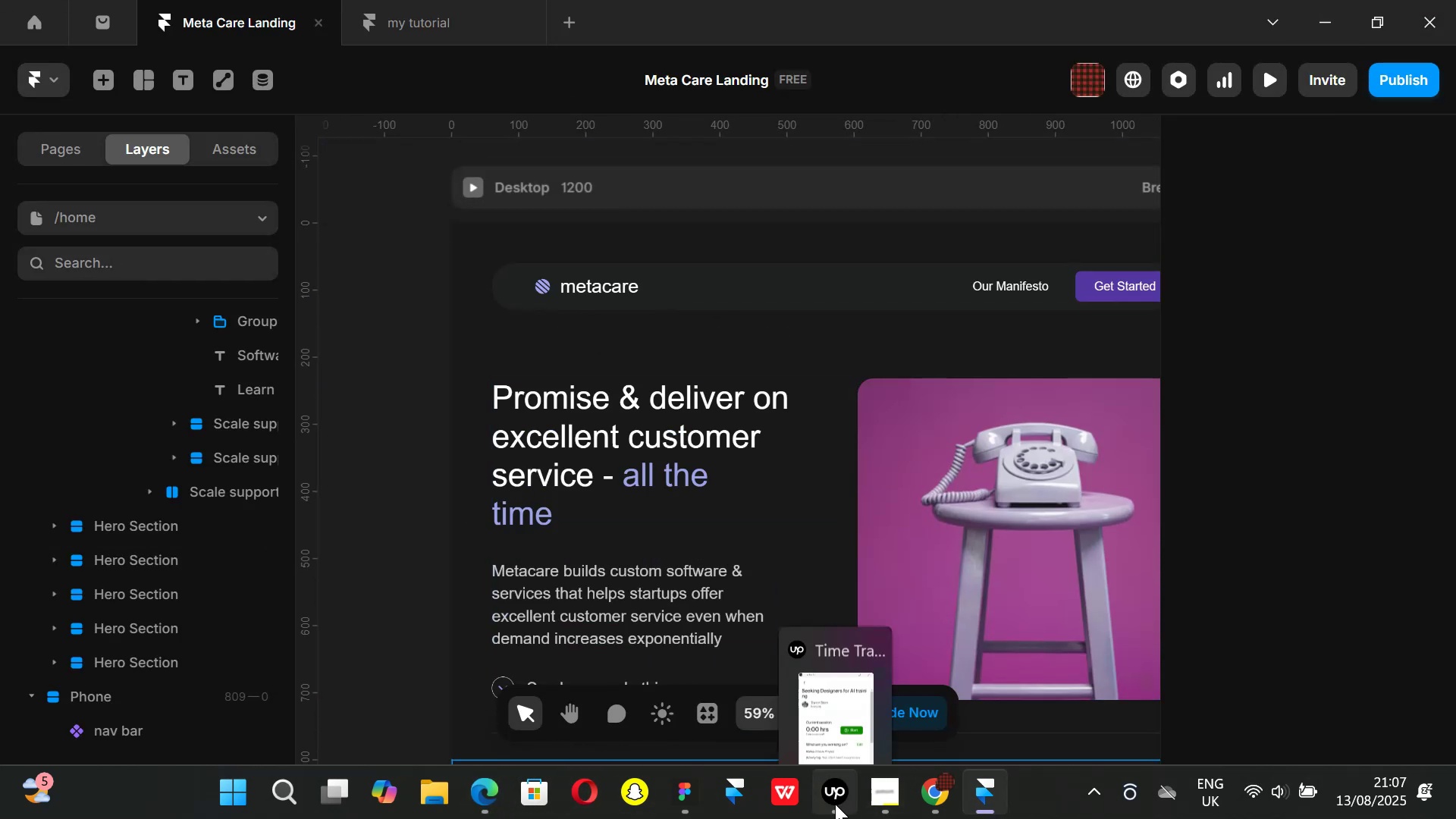 
left_click([835, 804])
 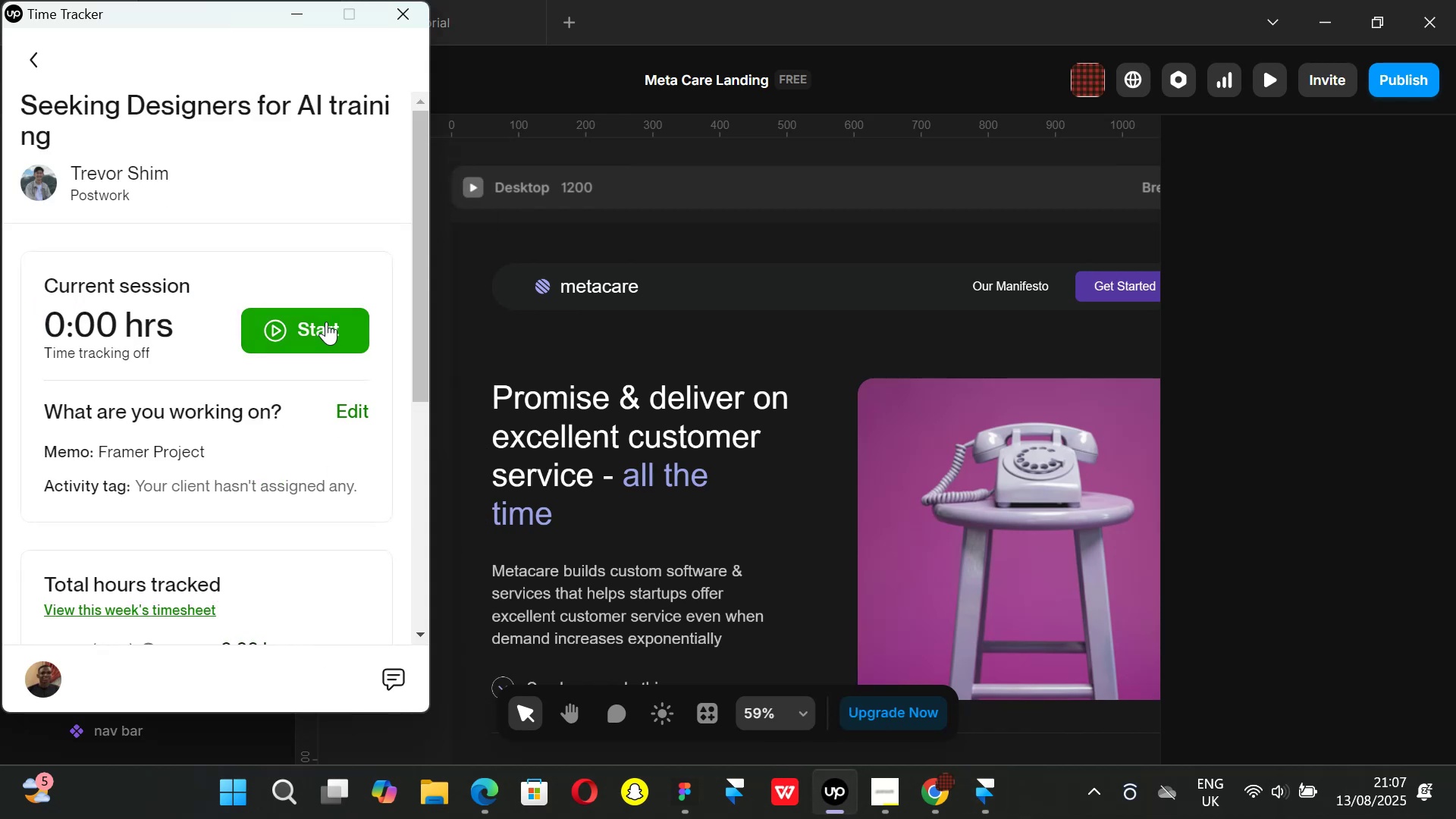 
scroll: coordinate [225, 407], scroll_direction: down, amount: 3.0
 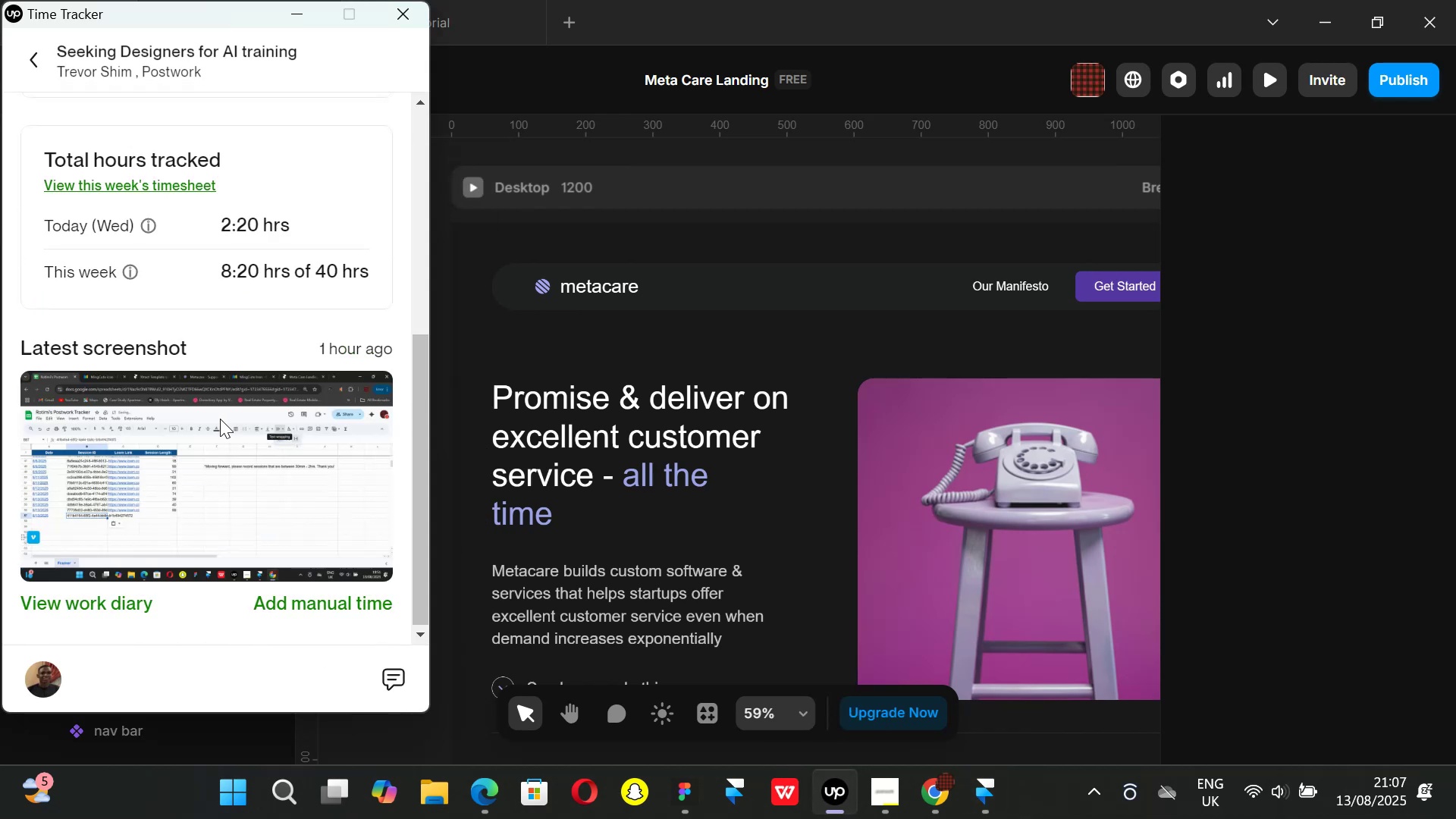 